 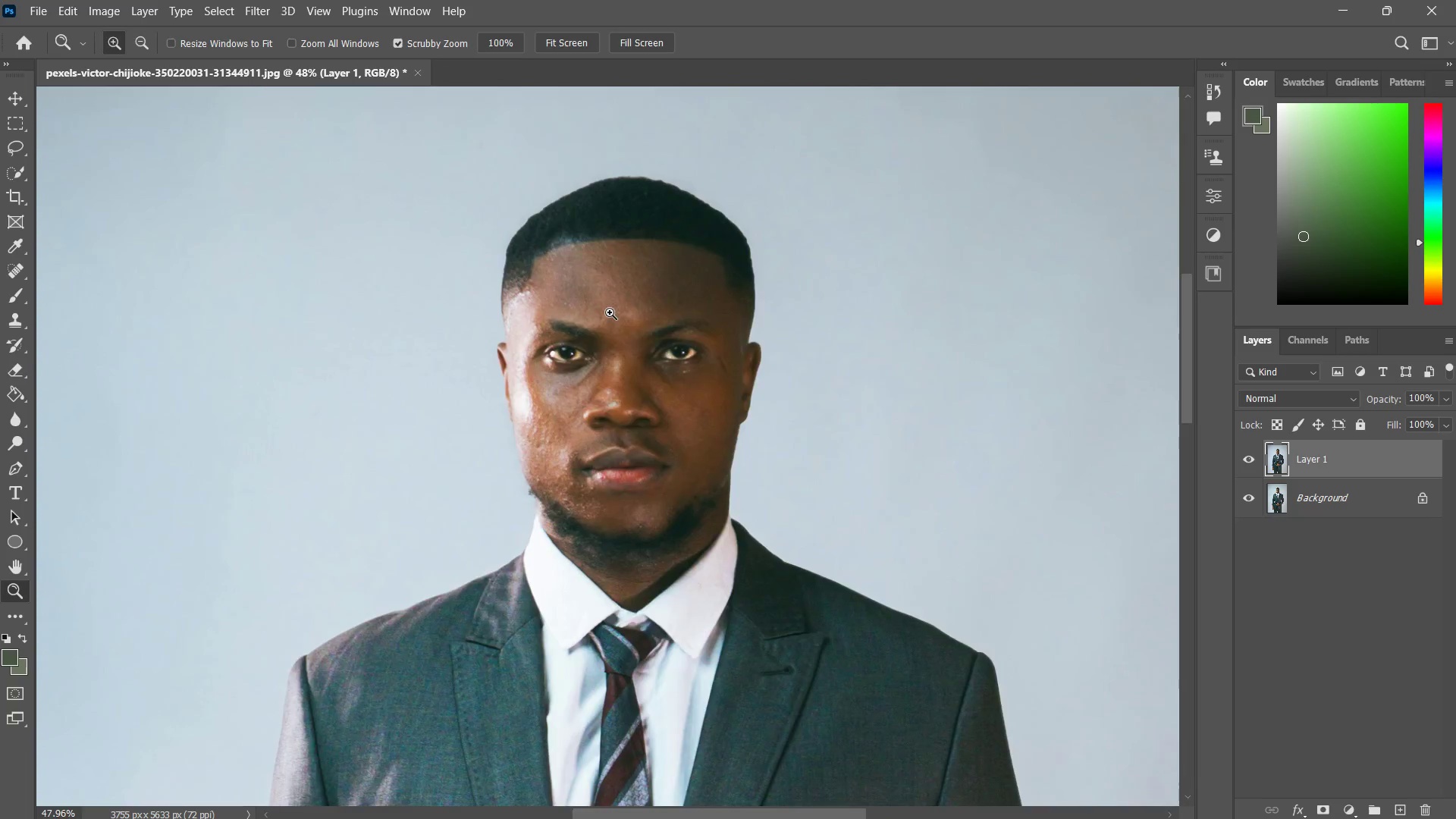 
left_click_drag(start_coordinate=[614, 301], to_coordinate=[634, 294])
 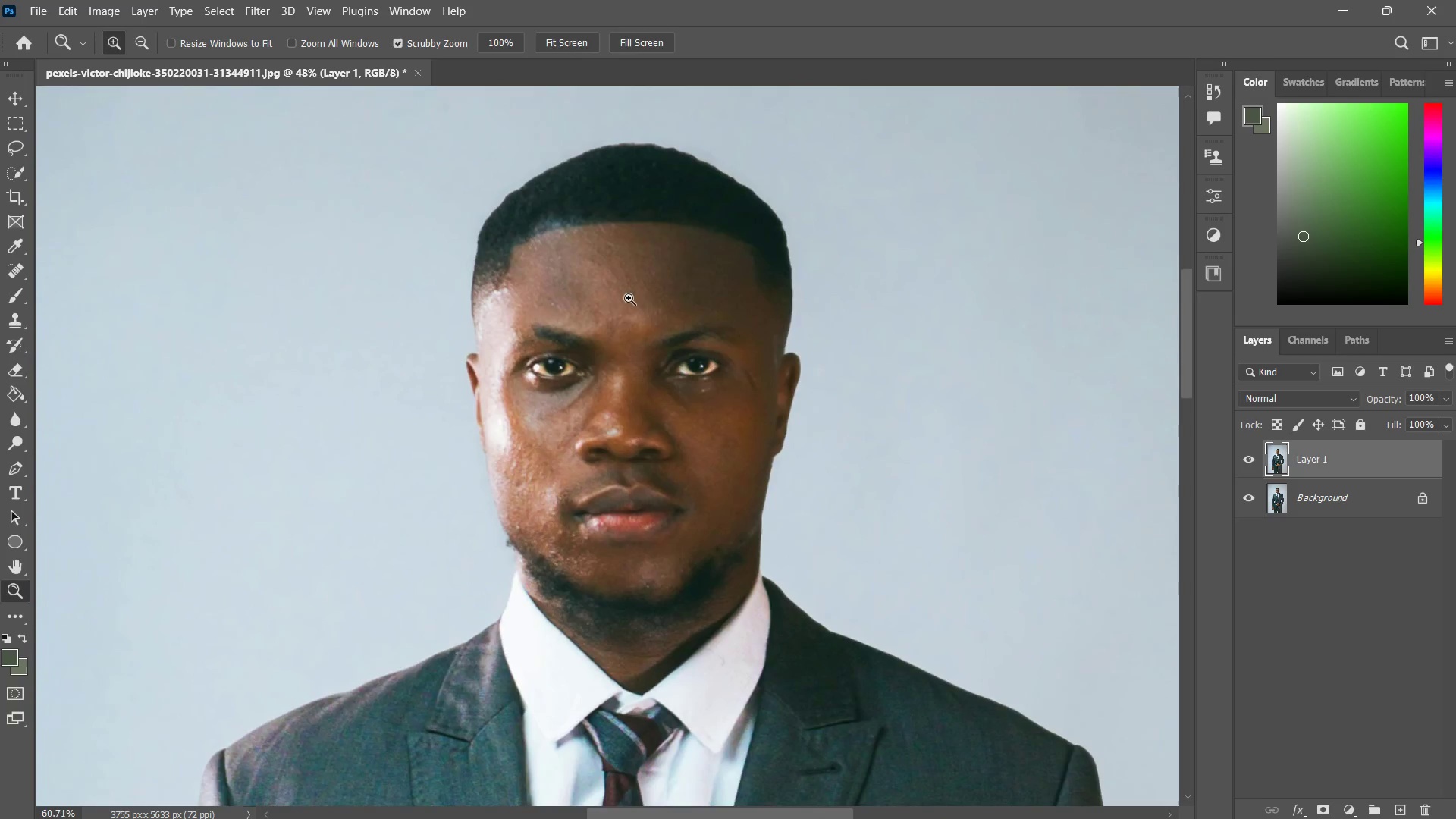 
hold_key(key=Space, duration=0.34)
 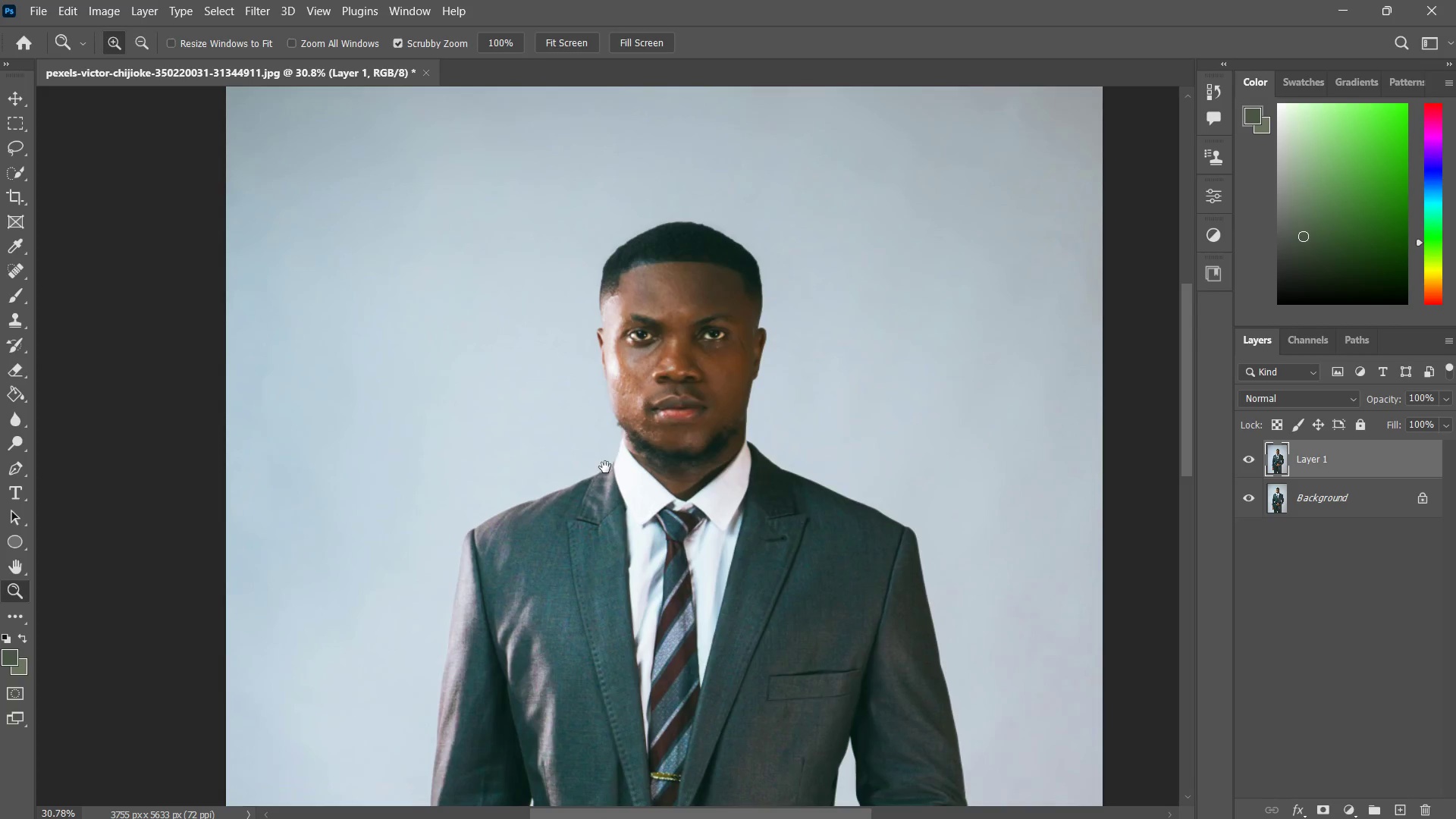 
left_click_drag(start_coordinate=[569, 436], to_coordinate=[642, 356])
 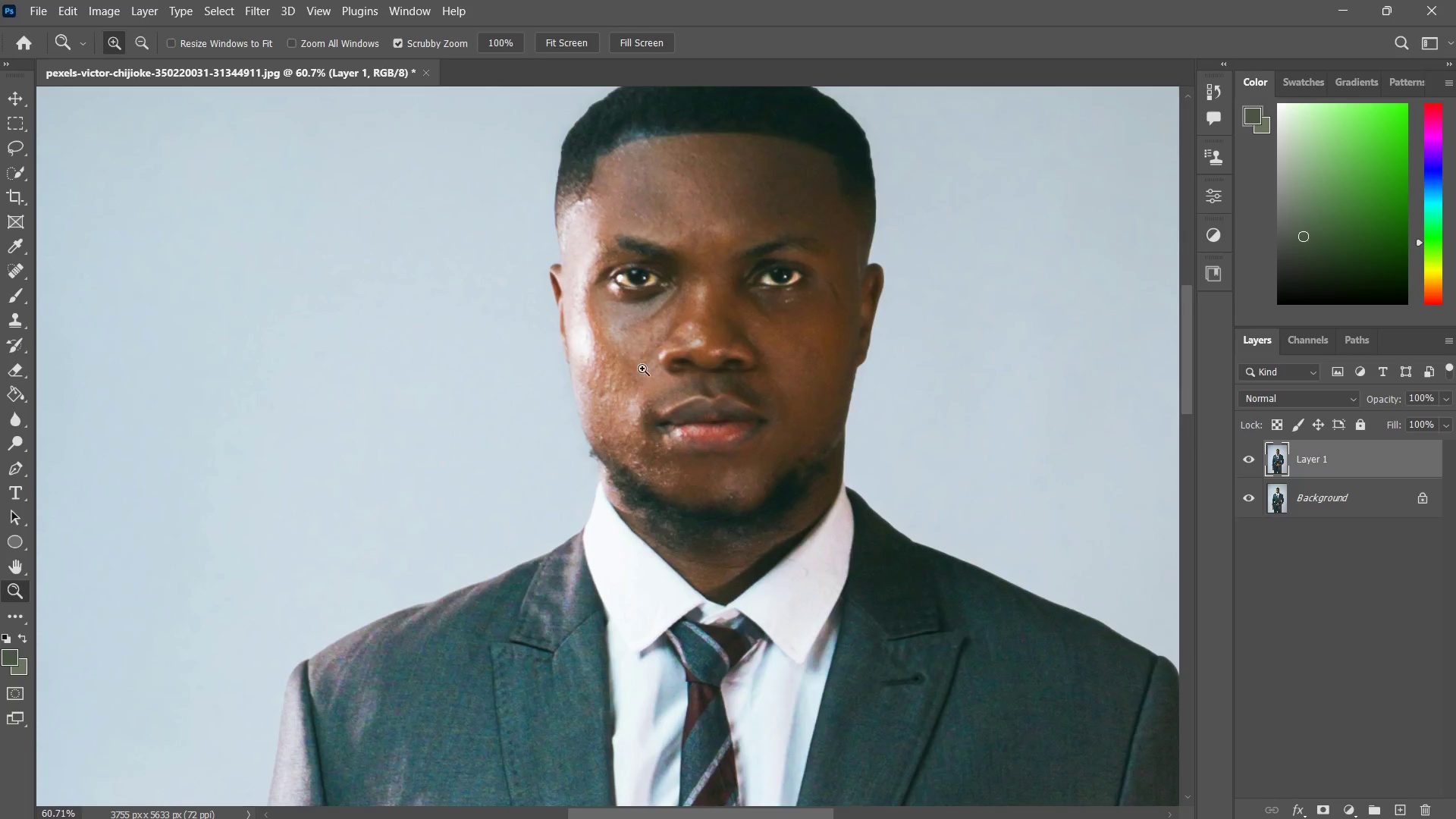 
left_click_drag(start_coordinate=[645, 394], to_coordinate=[604, 463])
 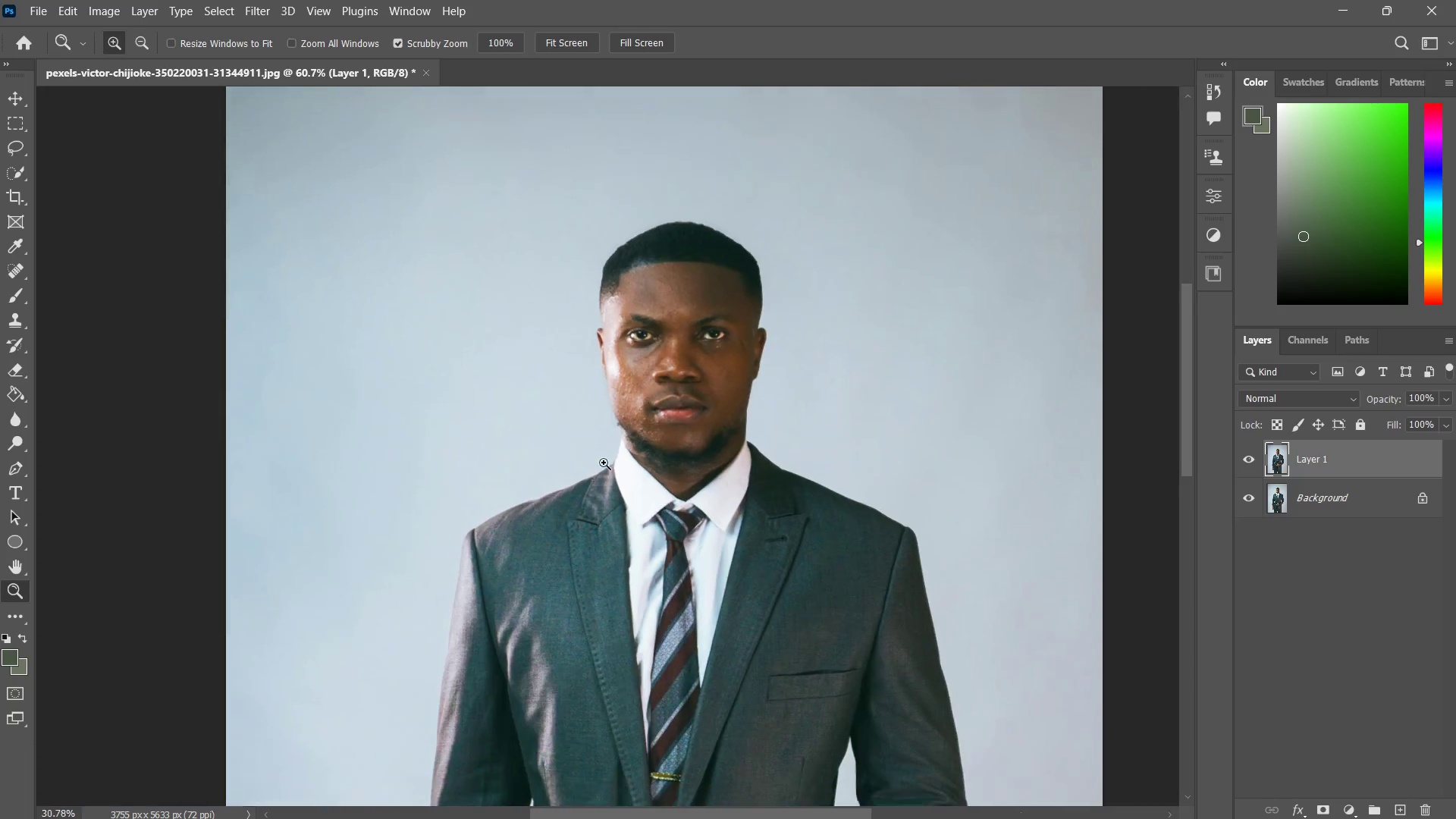 
hold_key(key=Space, duration=0.47)
 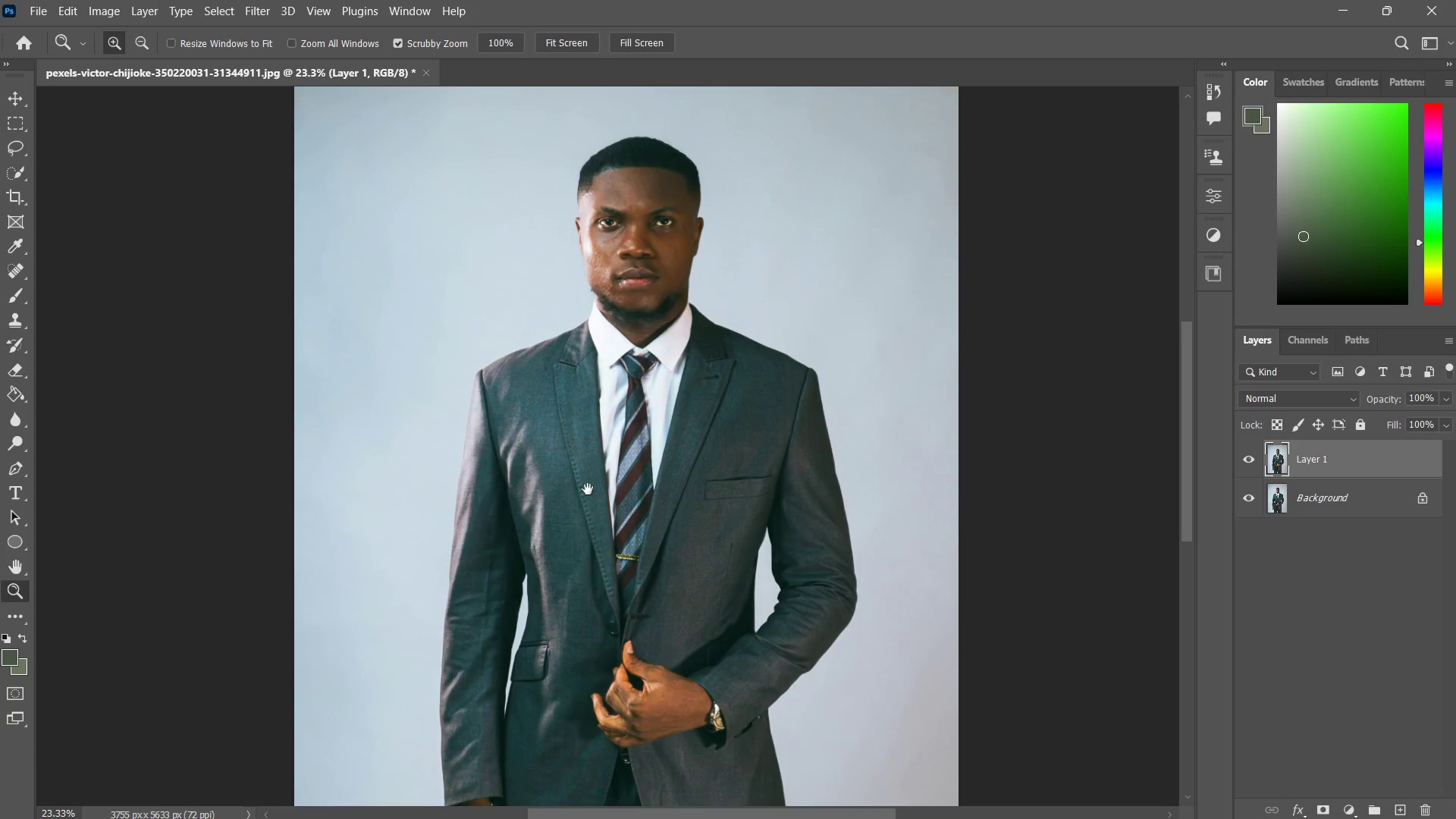 
left_click_drag(start_coordinate=[610, 494], to_coordinate=[588, 363])
 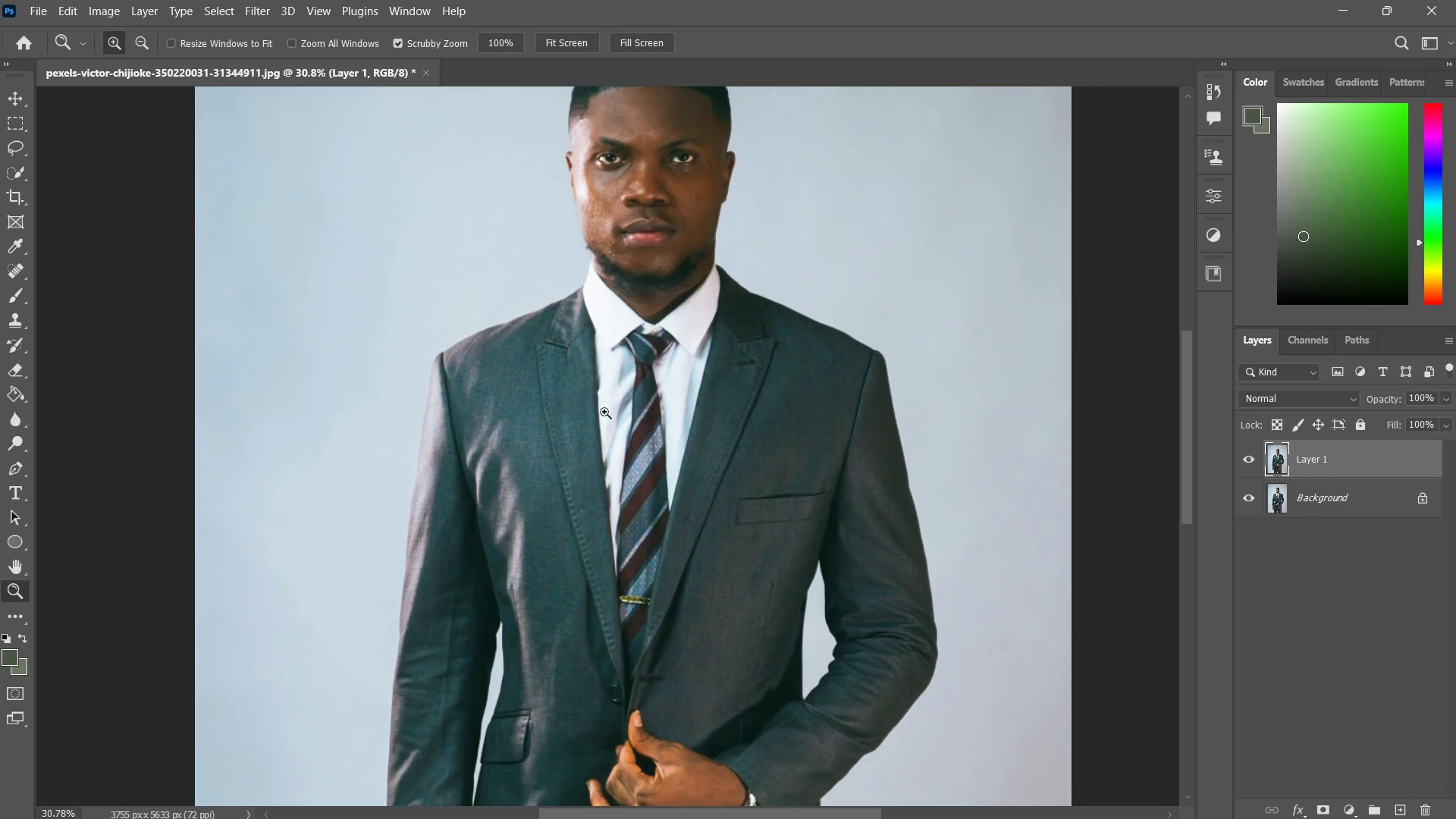 
left_click_drag(start_coordinate=[606, 424], to_coordinate=[588, 489])
 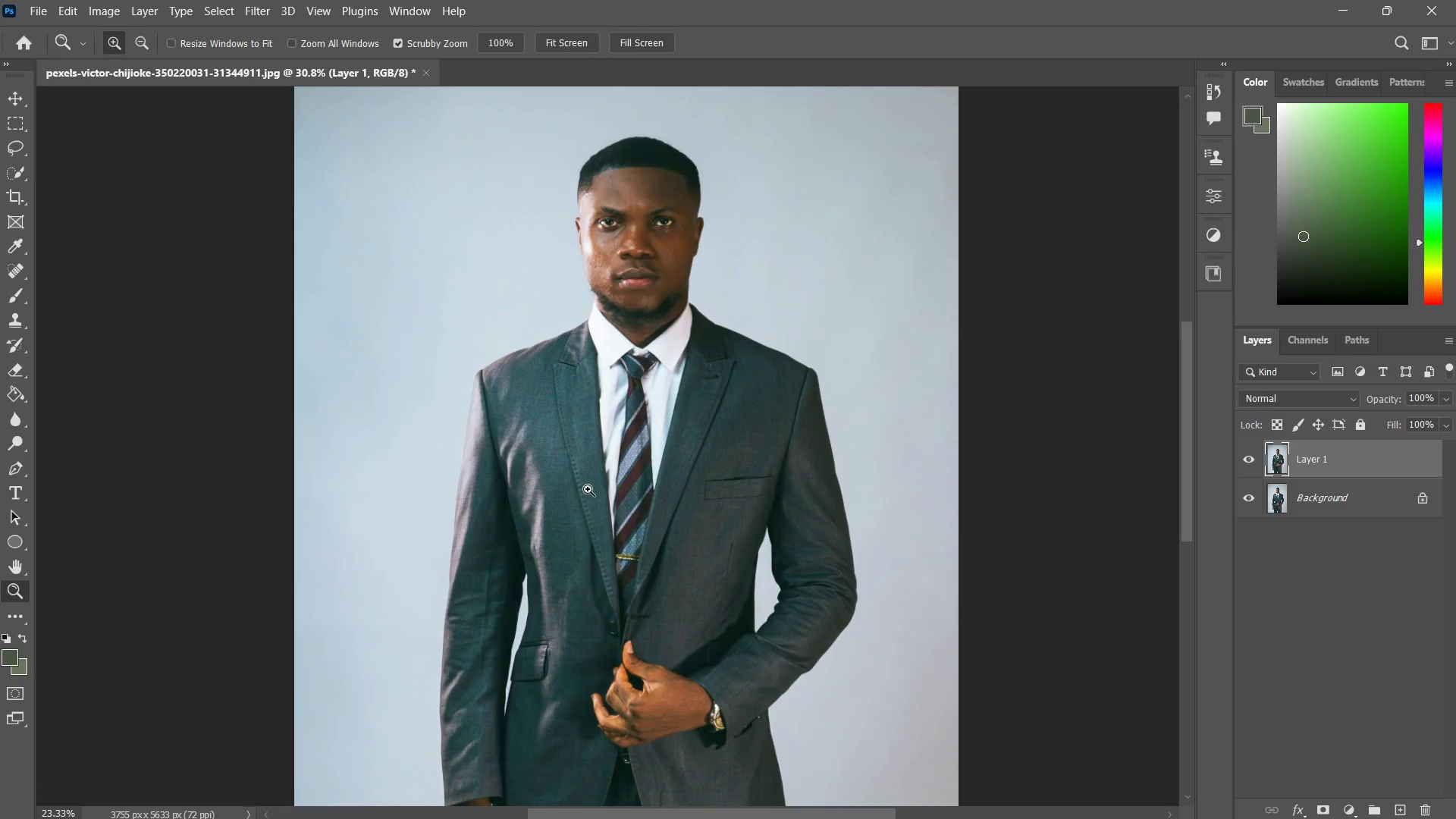 
hold_key(key=Space, duration=0.66)
 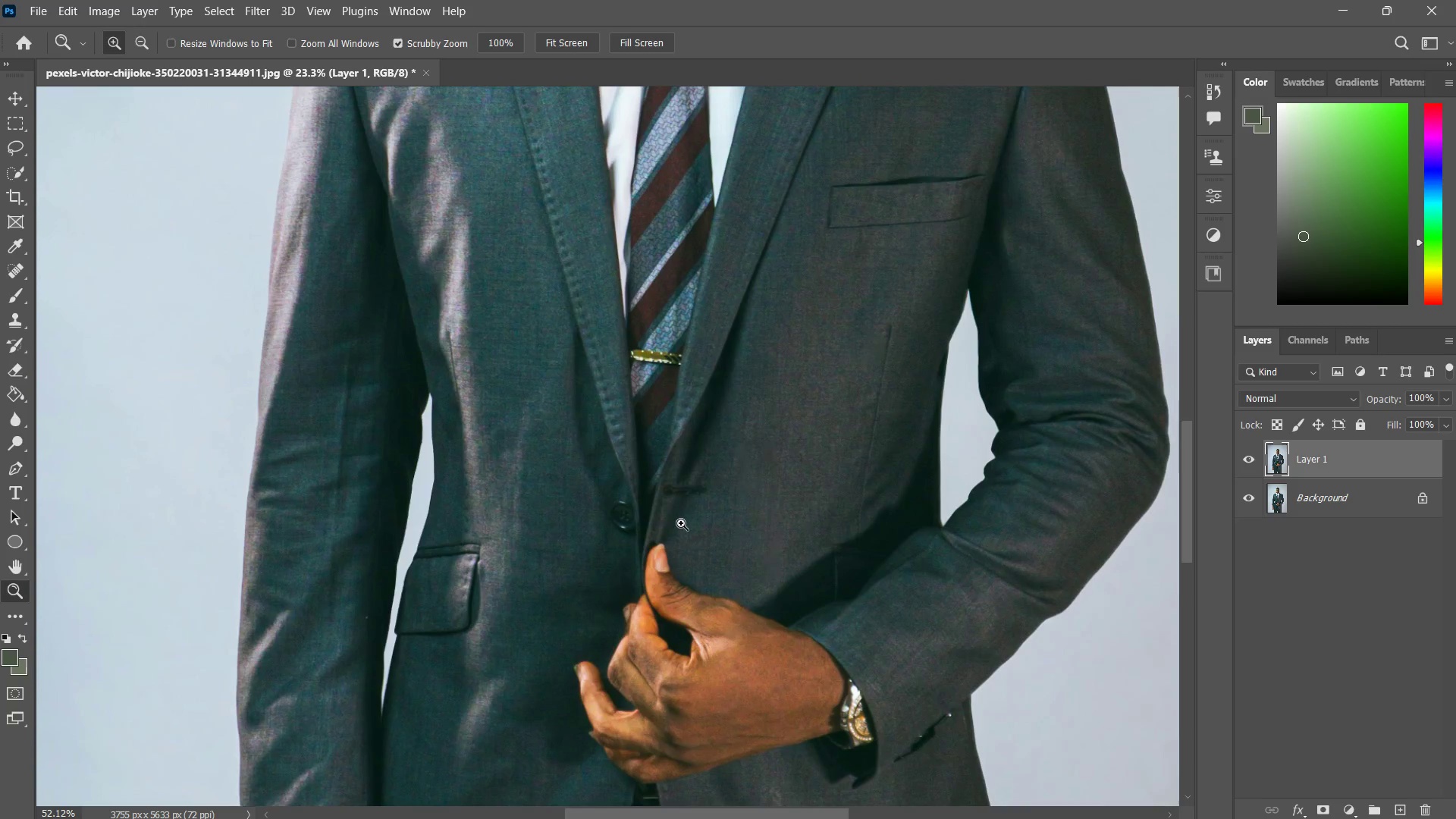 
left_click_drag(start_coordinate=[588, 491], to_coordinate=[601, 412])
 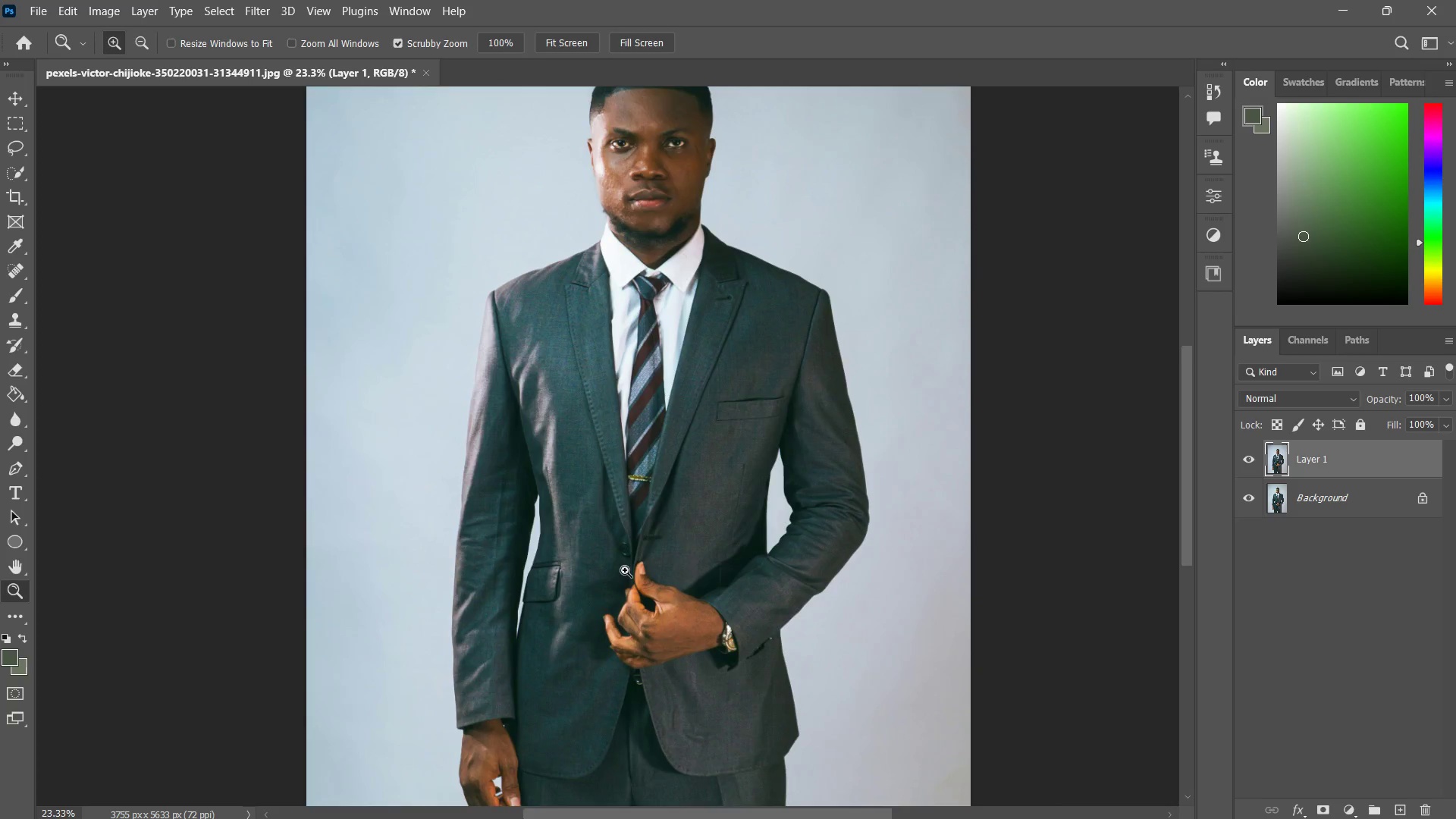 
left_click_drag(start_coordinate=[626, 576], to_coordinate=[681, 523])
 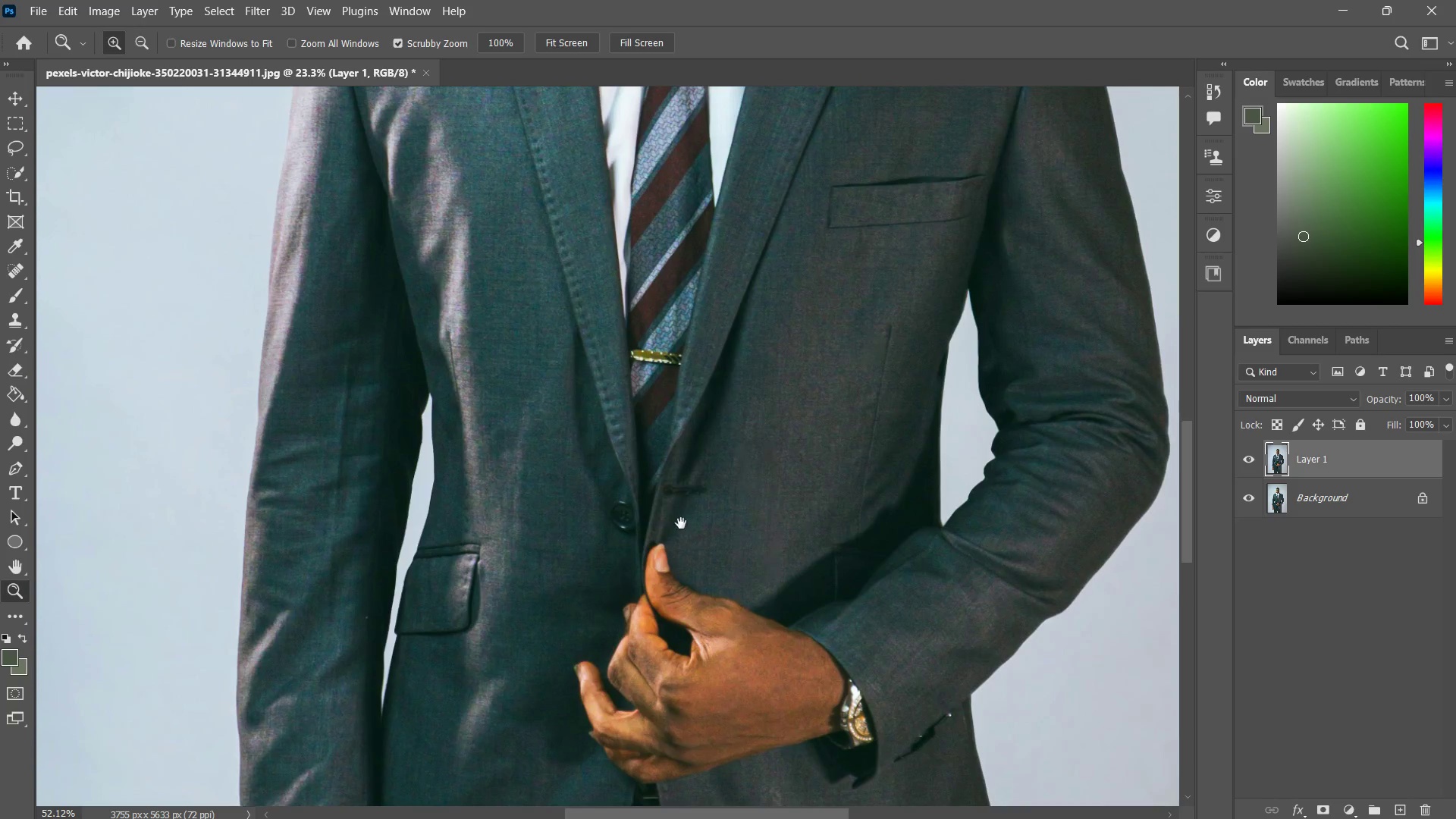 
hold_key(key=Space, duration=0.45)
 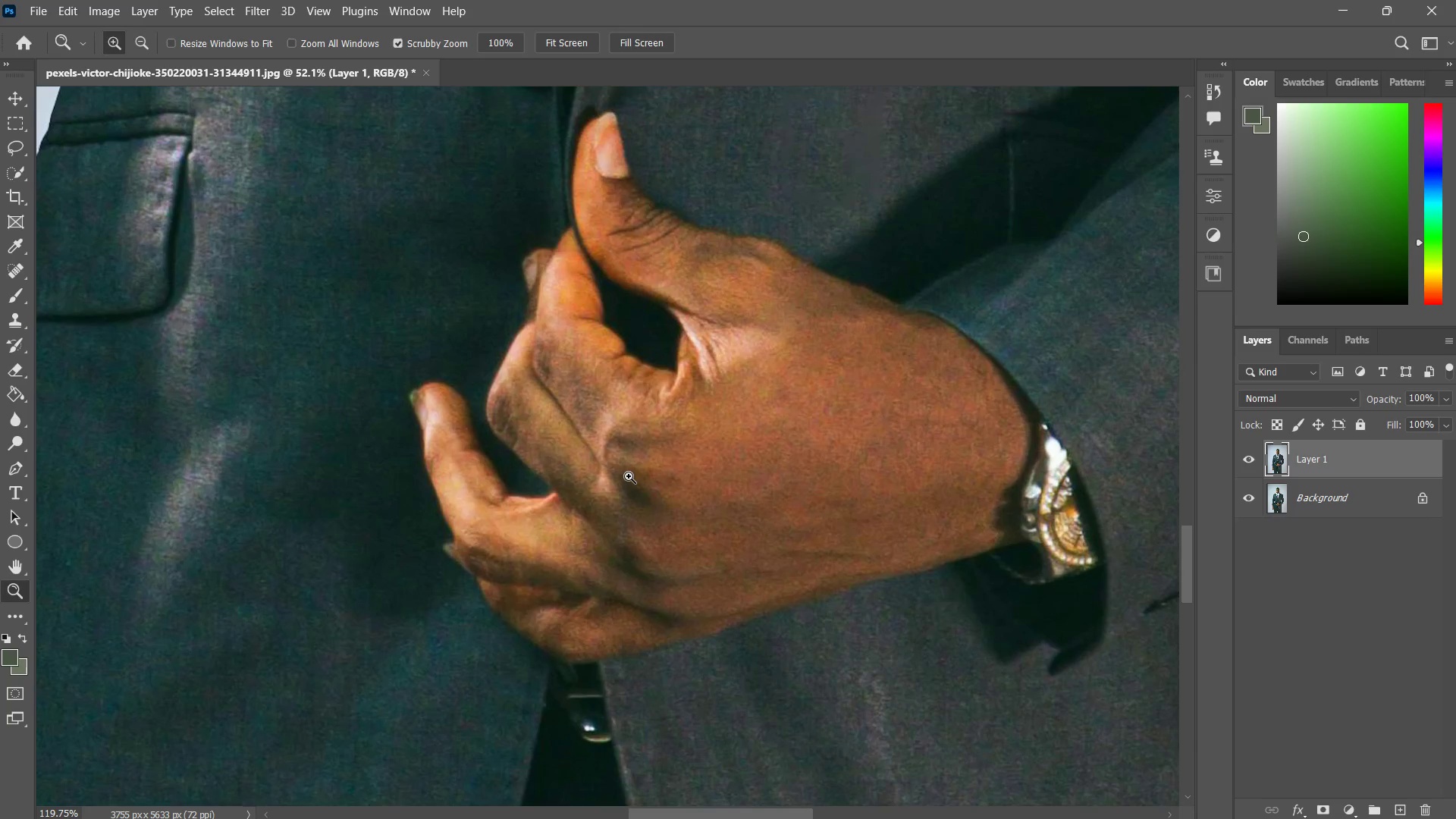 
left_click_drag(start_coordinate=[685, 535], to_coordinate=[628, 383])
 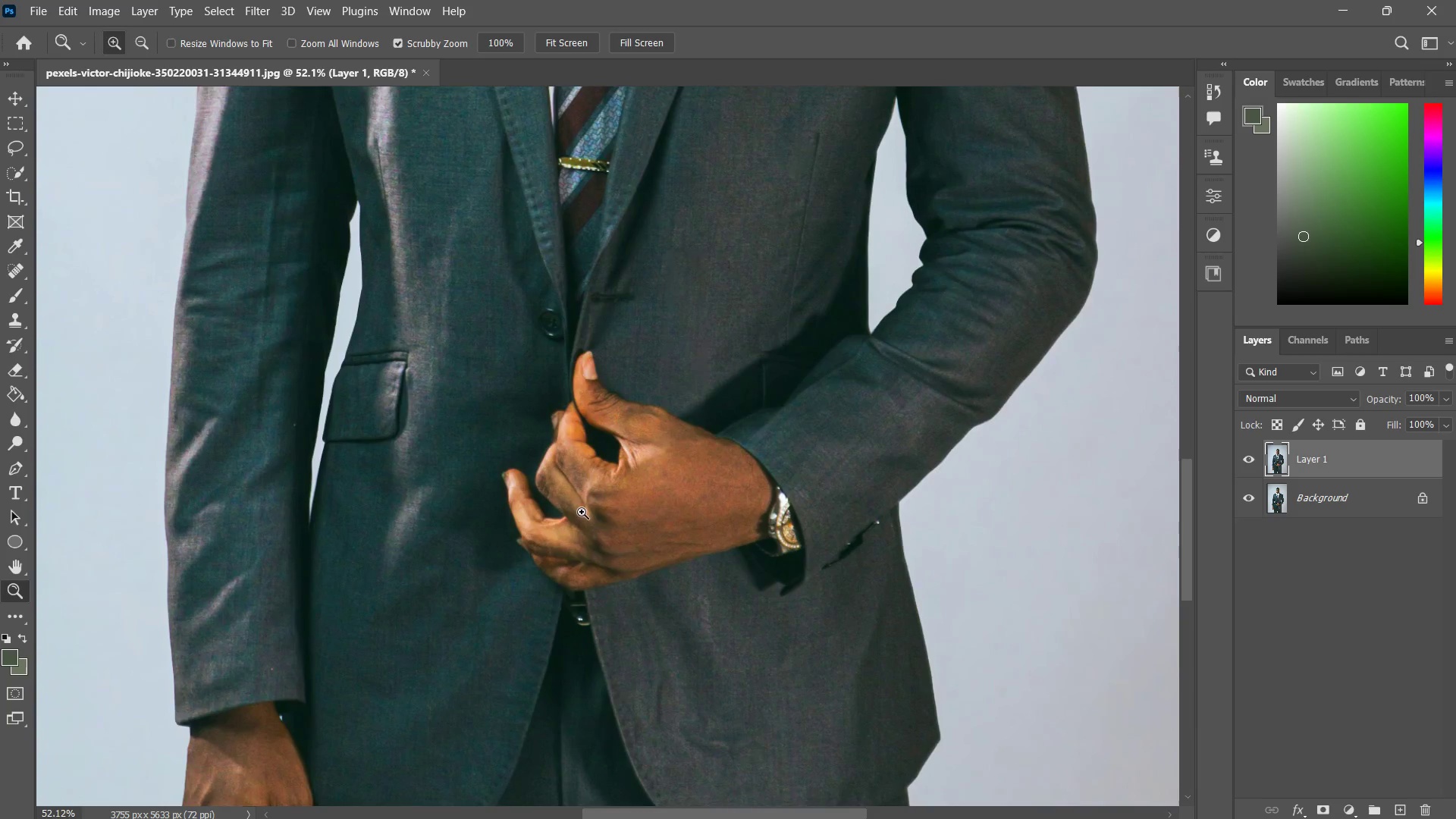 
left_click_drag(start_coordinate=[573, 536], to_coordinate=[544, 535])
 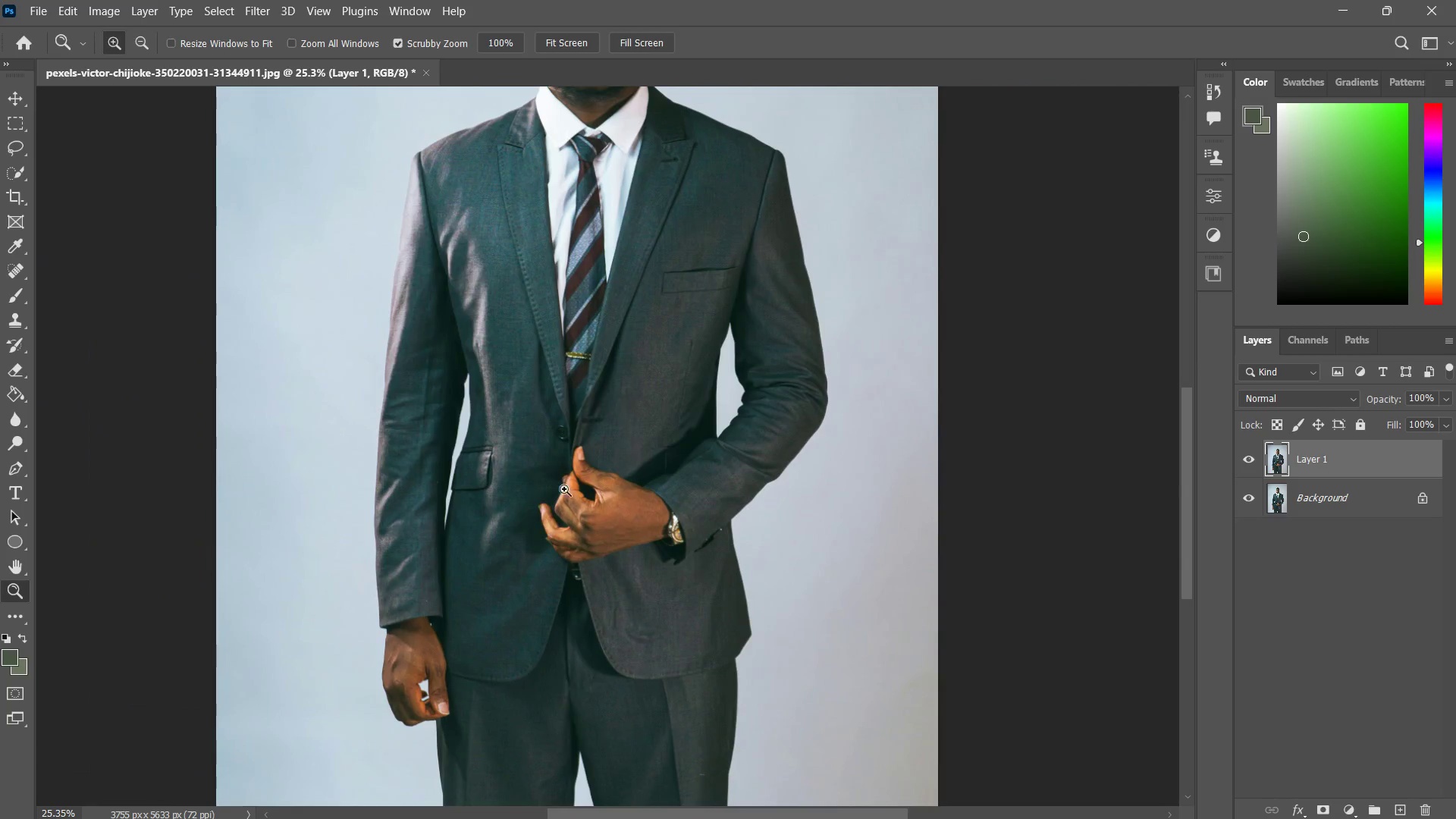 
left_click_drag(start_coordinate=[616, 331], to_coordinate=[581, 379])
 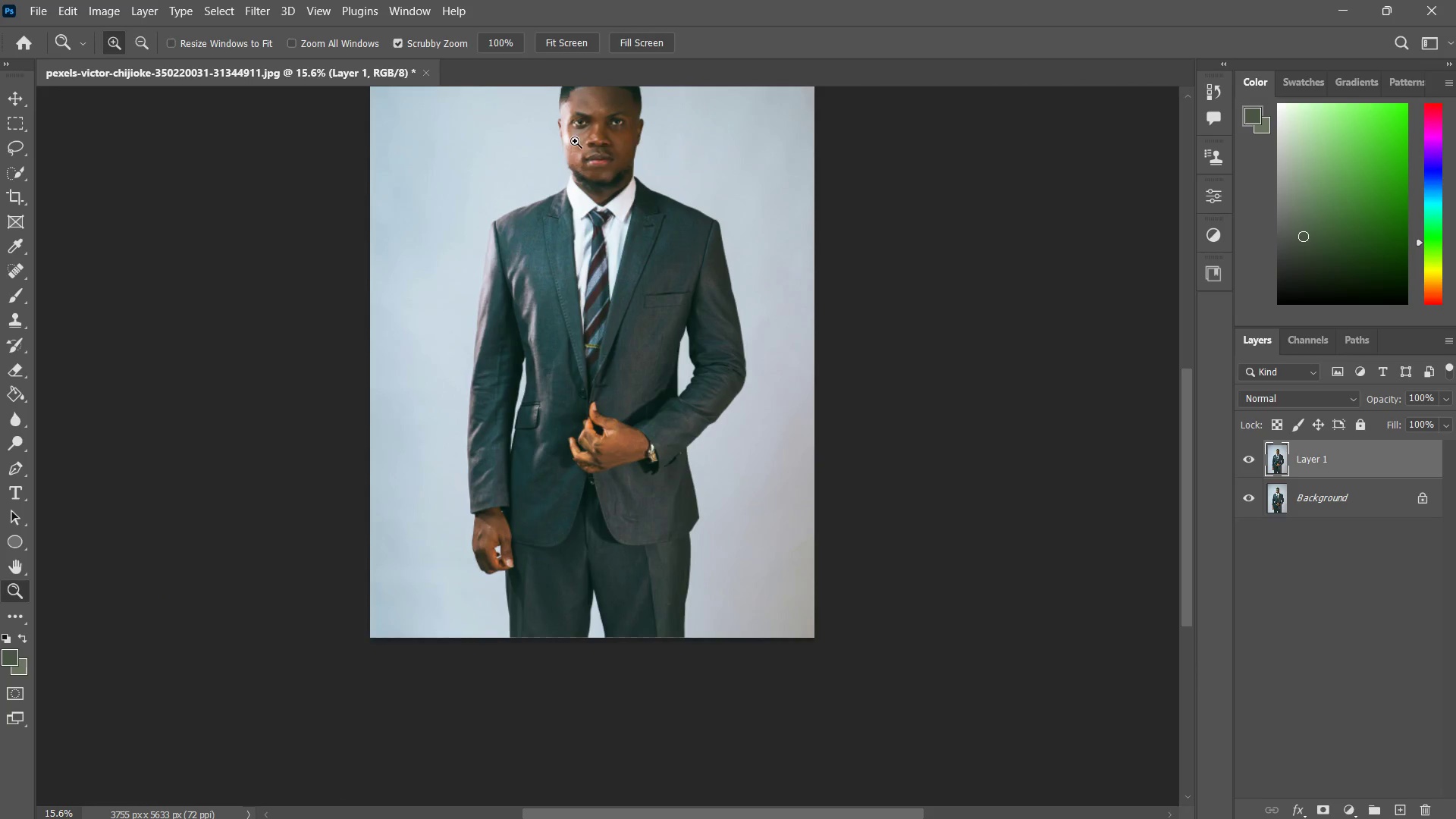 
left_click_drag(start_coordinate=[575, 141], to_coordinate=[616, 130])
 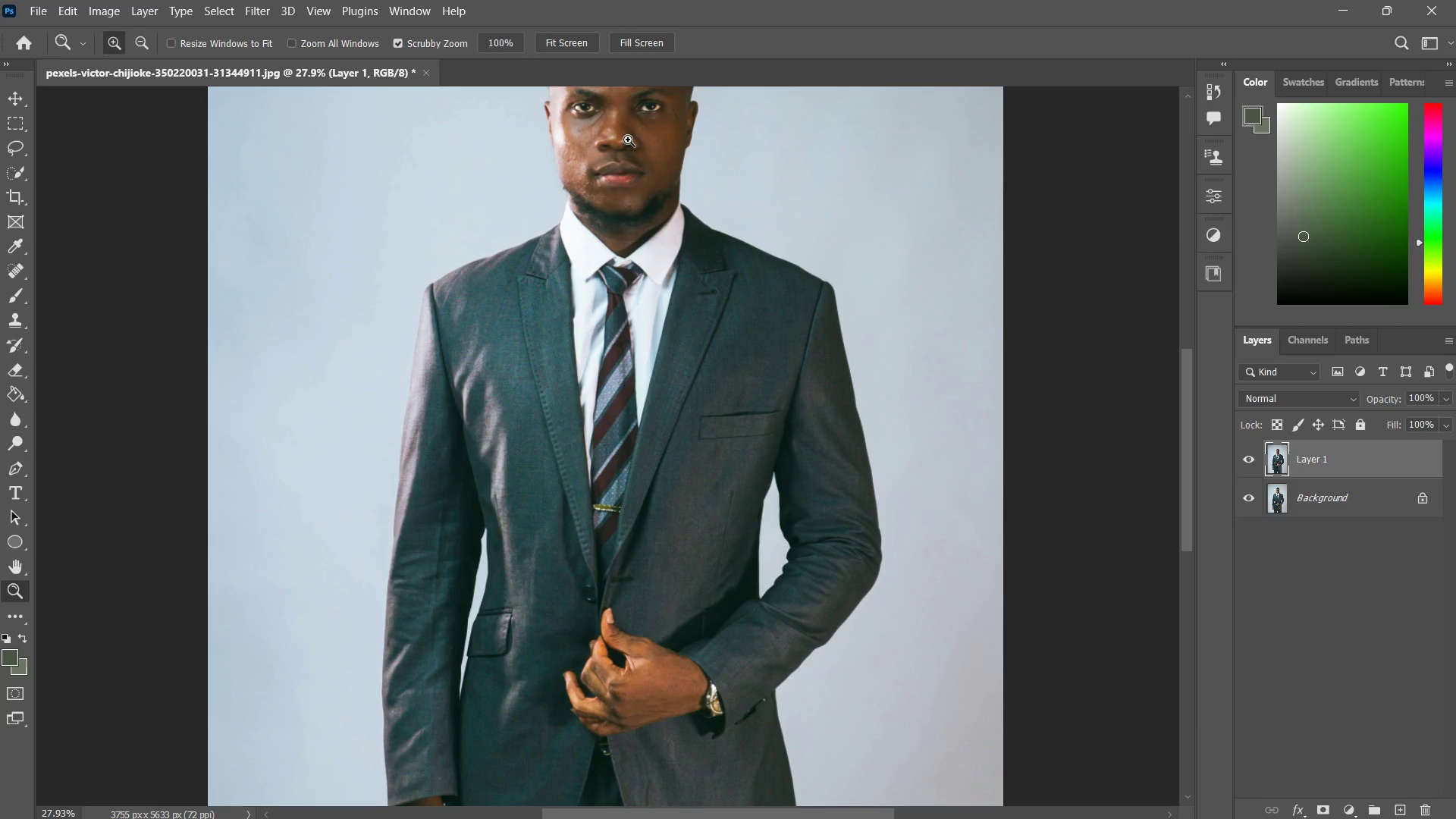 
key(Alt+Tab)
 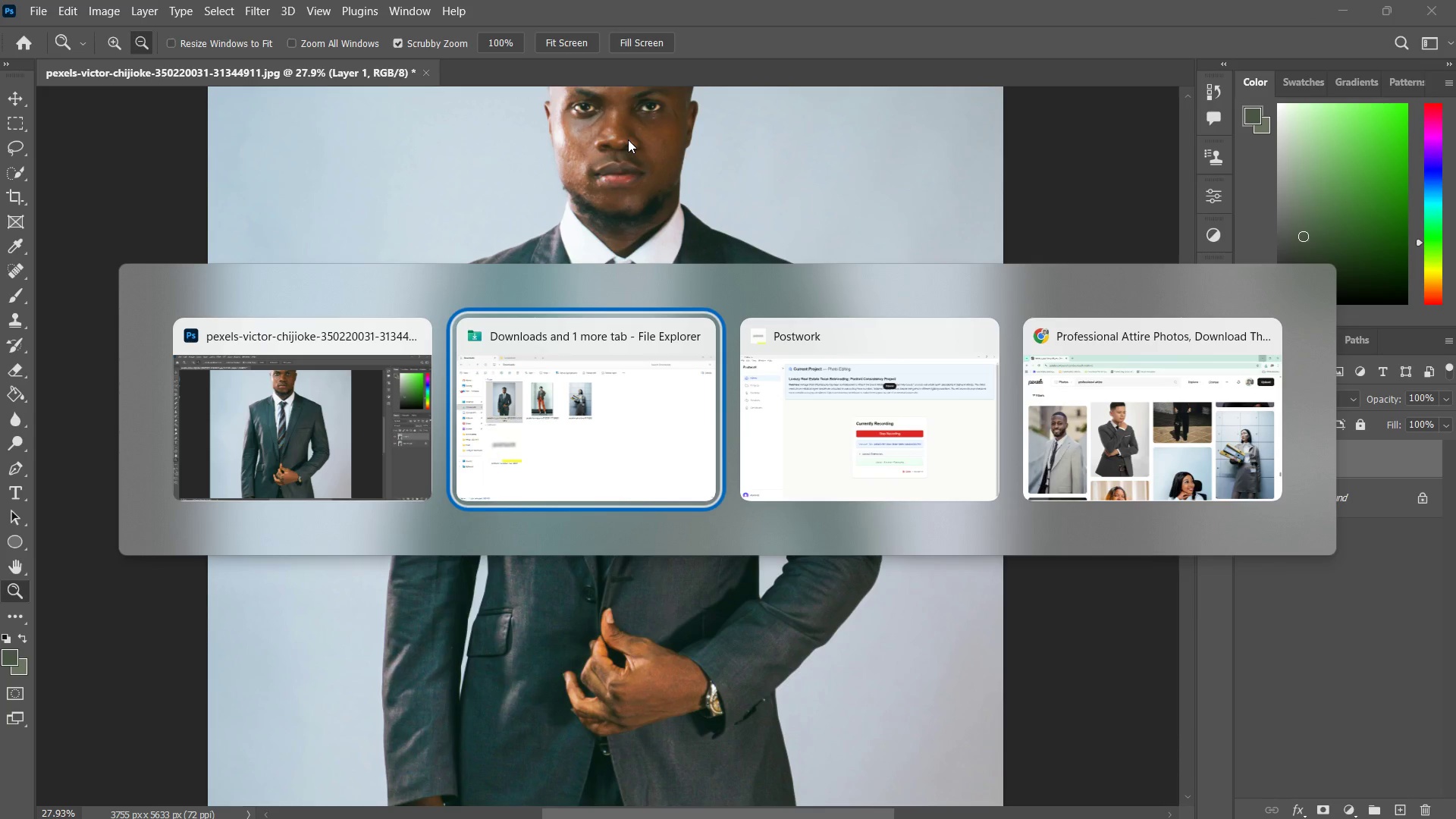 
key(Alt+Tab)